 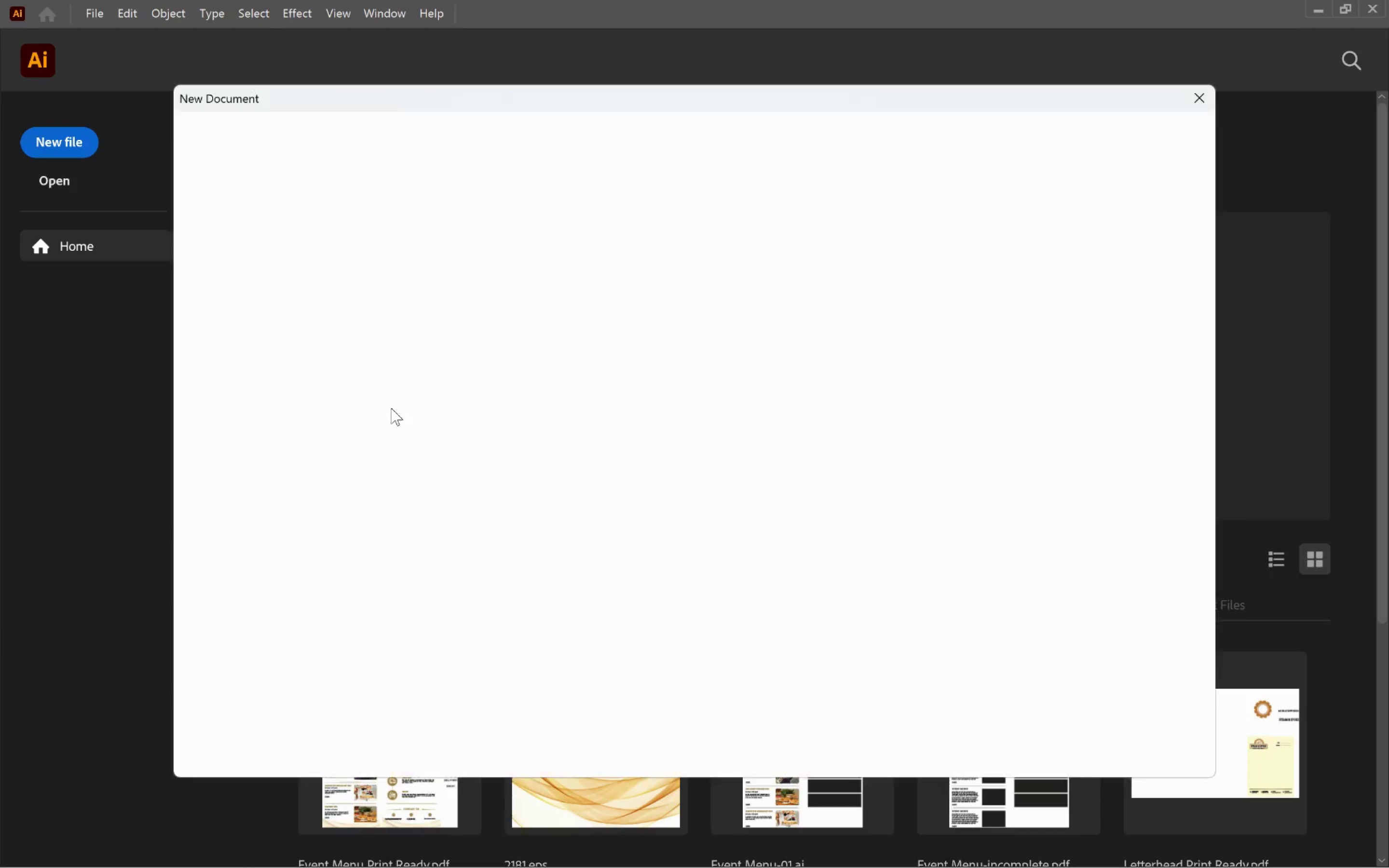 
left_click([637, 469])
 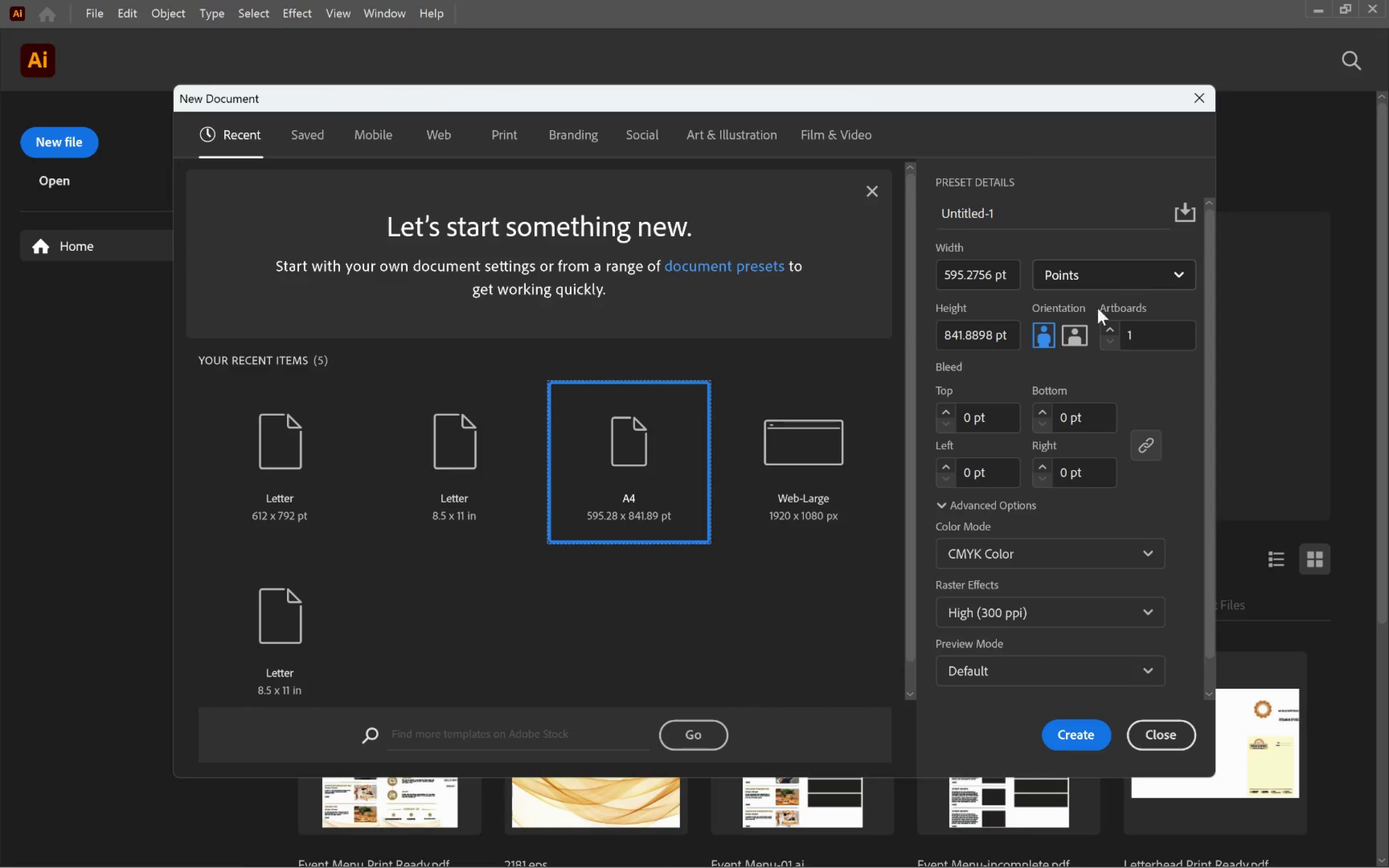 
left_click([1077, 339])
 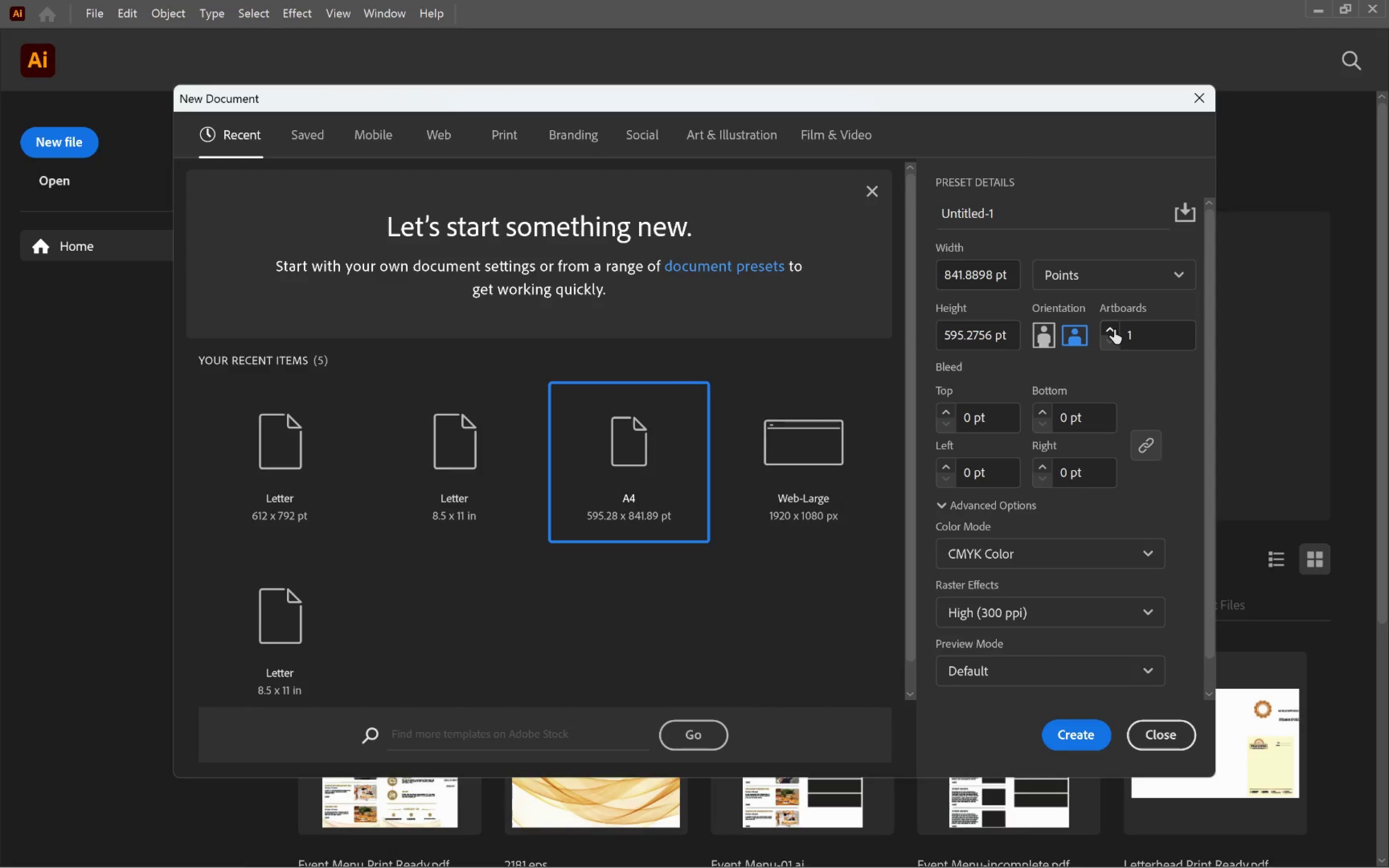 
left_click([1114, 329])
 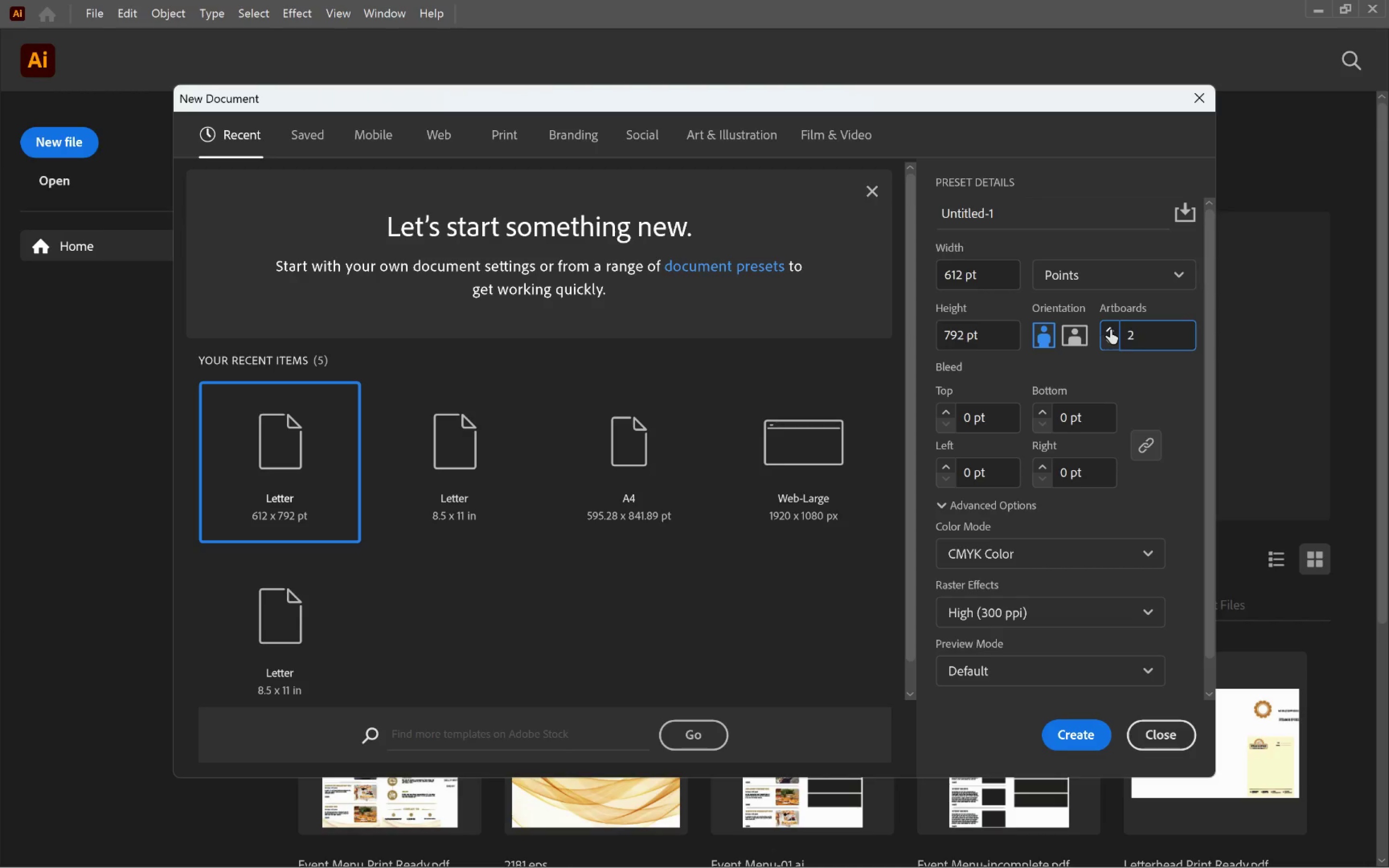 
left_click_drag(start_coordinate=[1148, 335], to_coordinate=[1089, 335])
 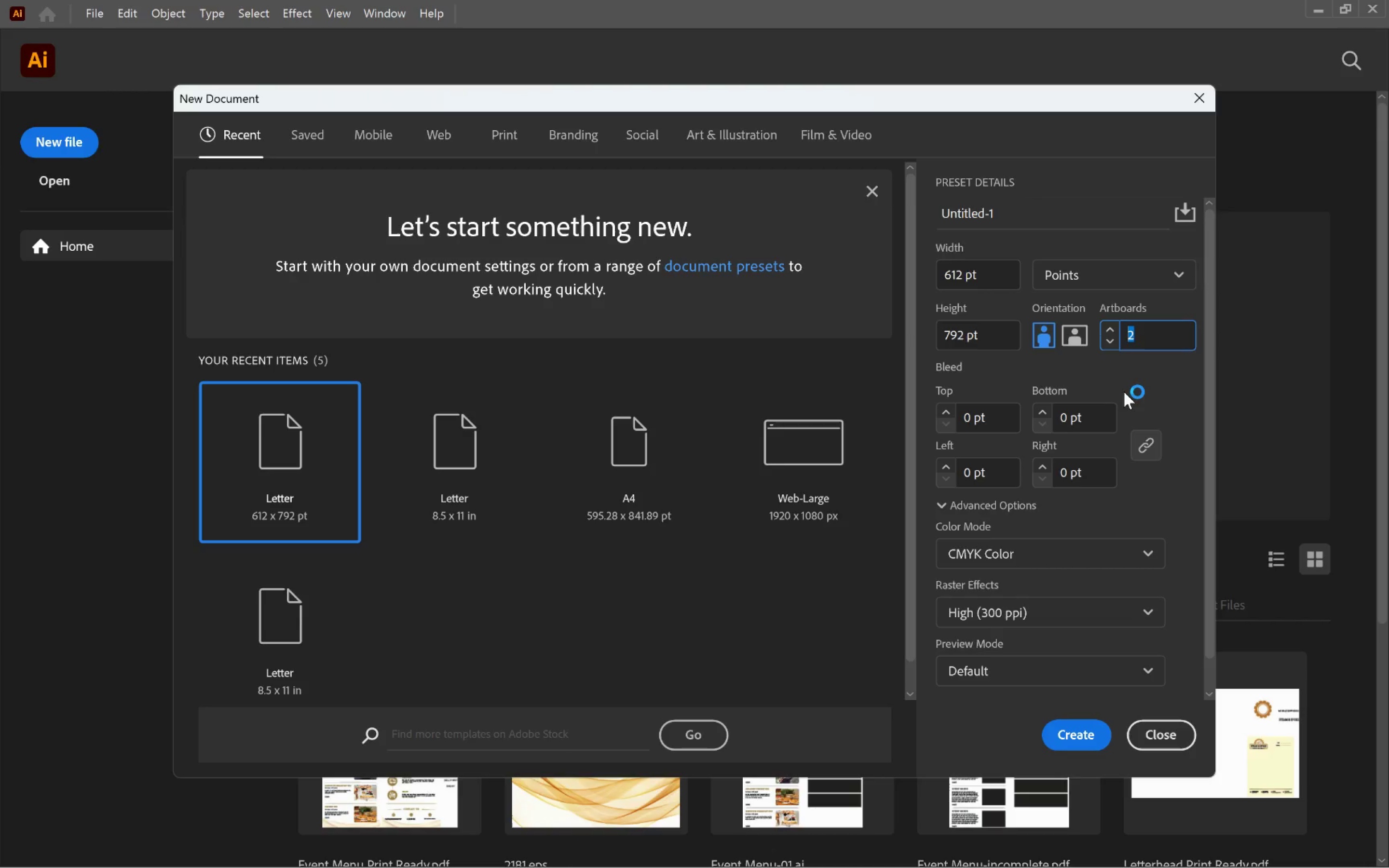 
key(6)
 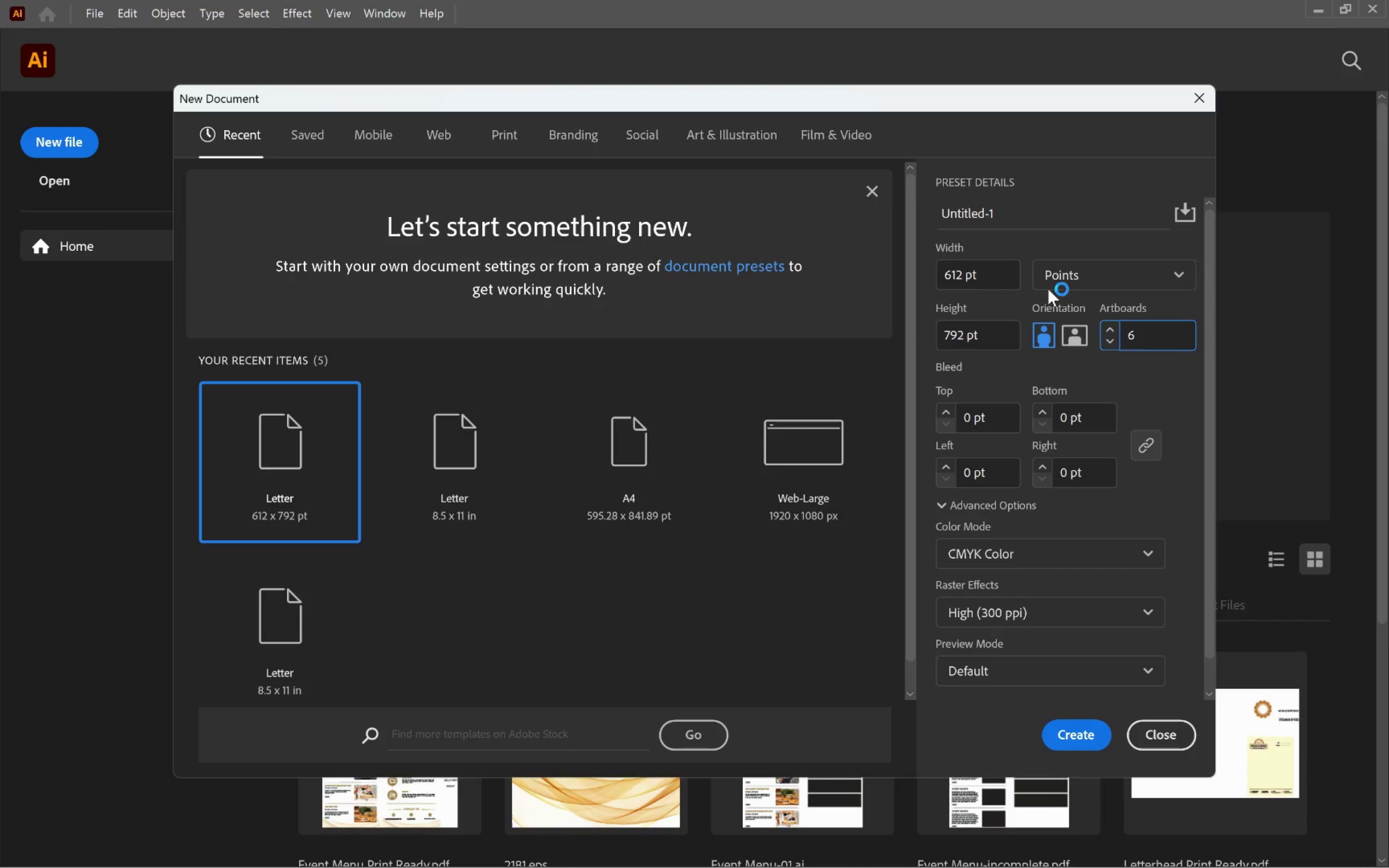 
left_click([1117, 263])
 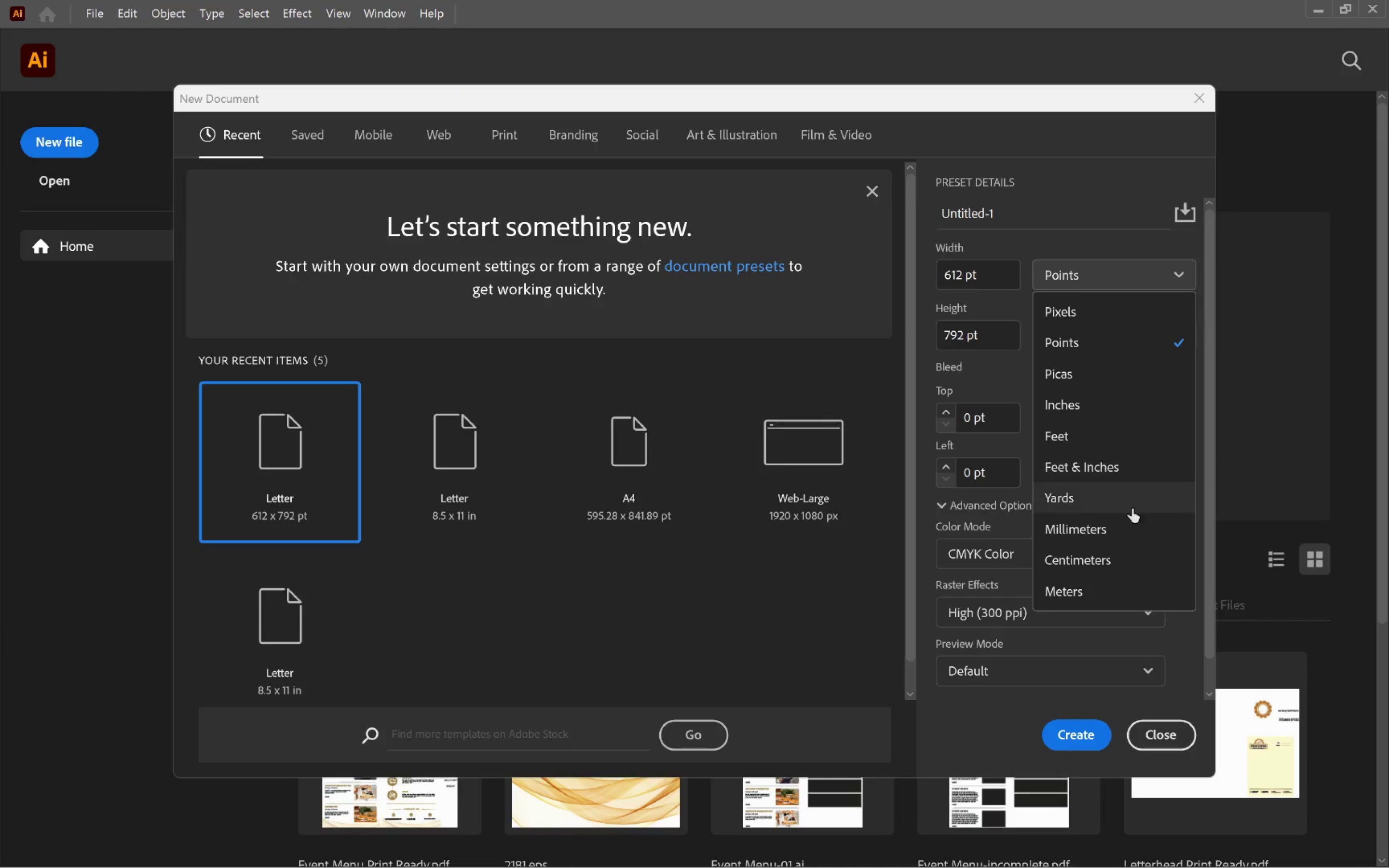 
left_click([1144, 553])
 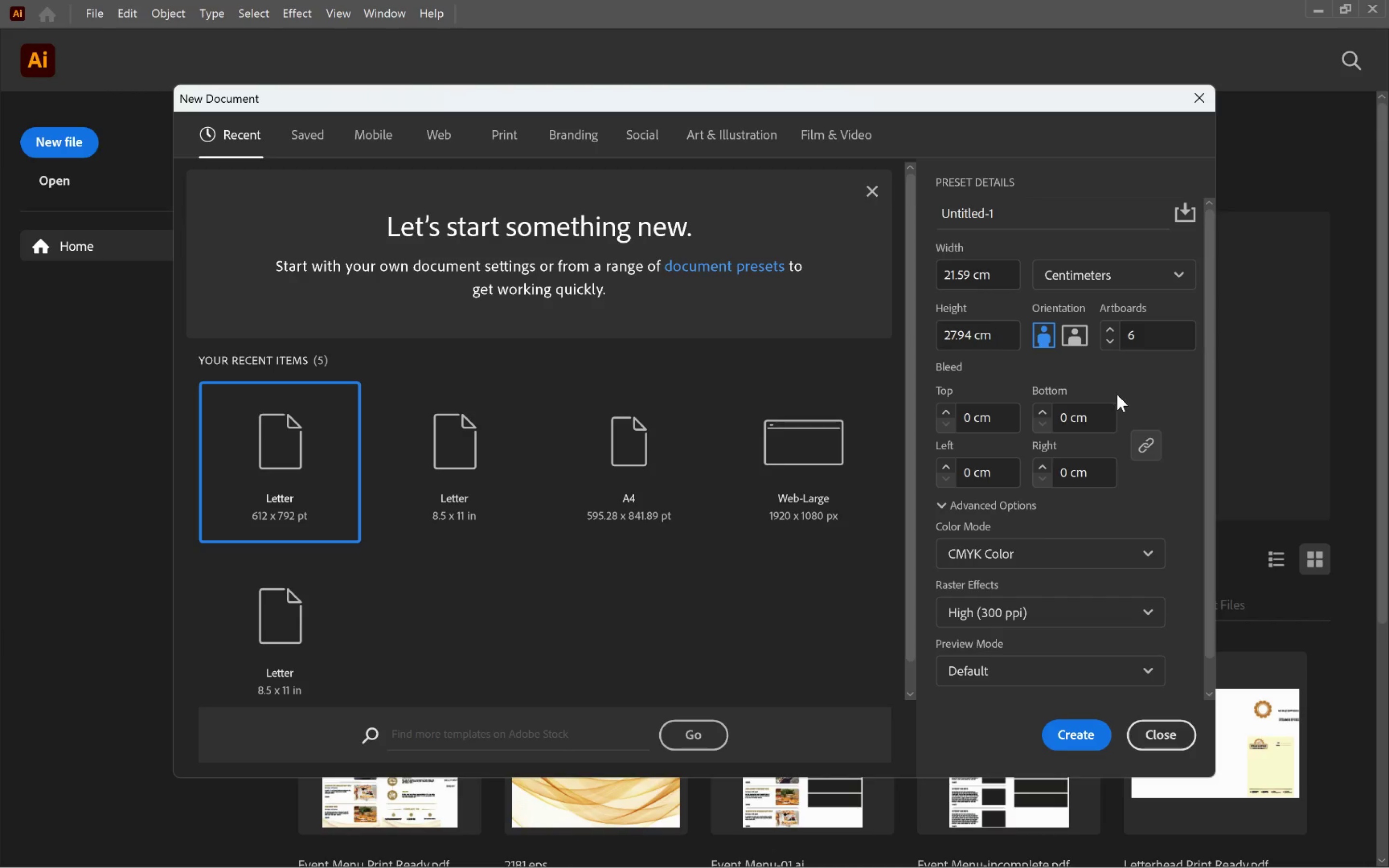 
key(Alt+Tab)
 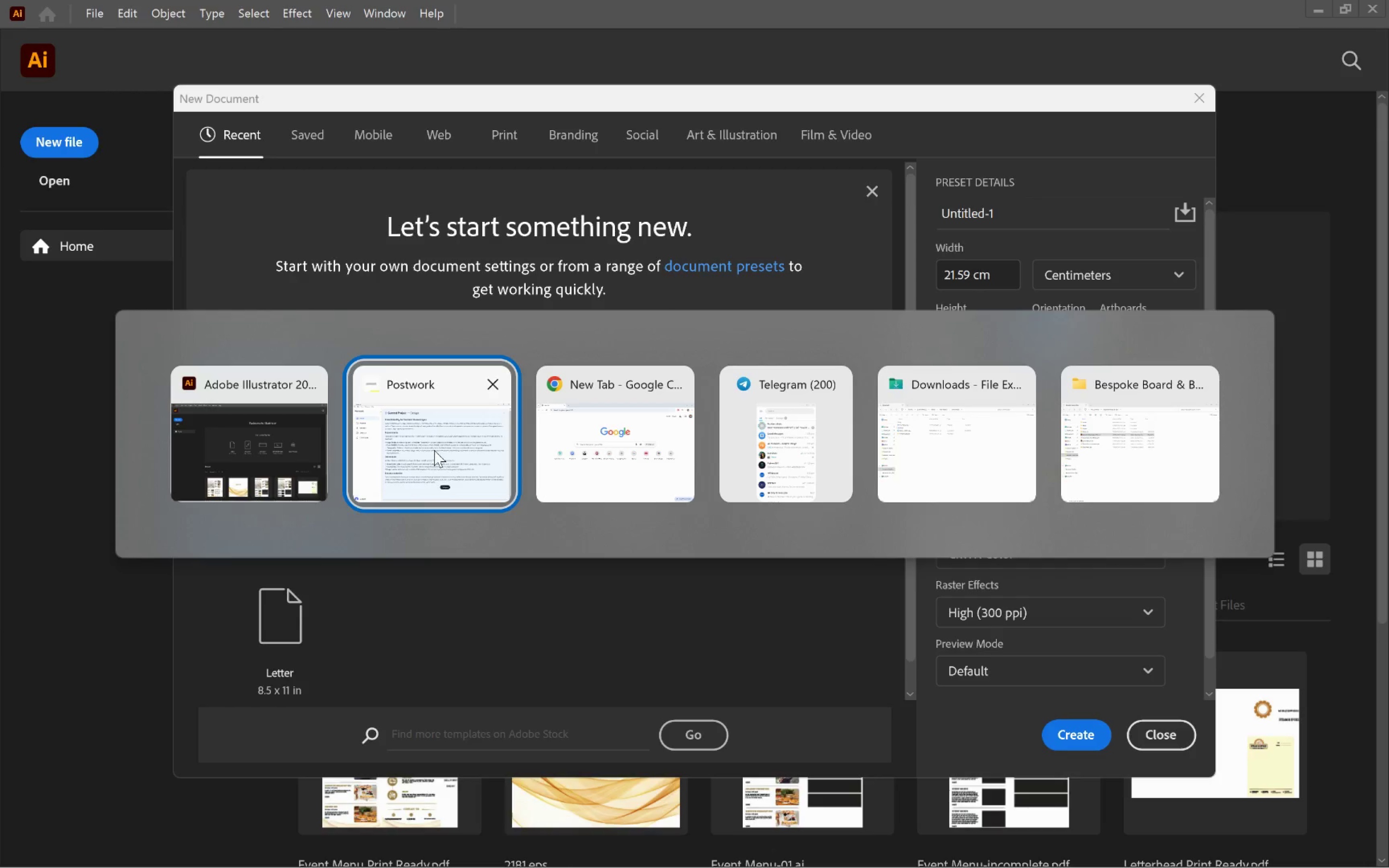 
left_click([436, 449])